 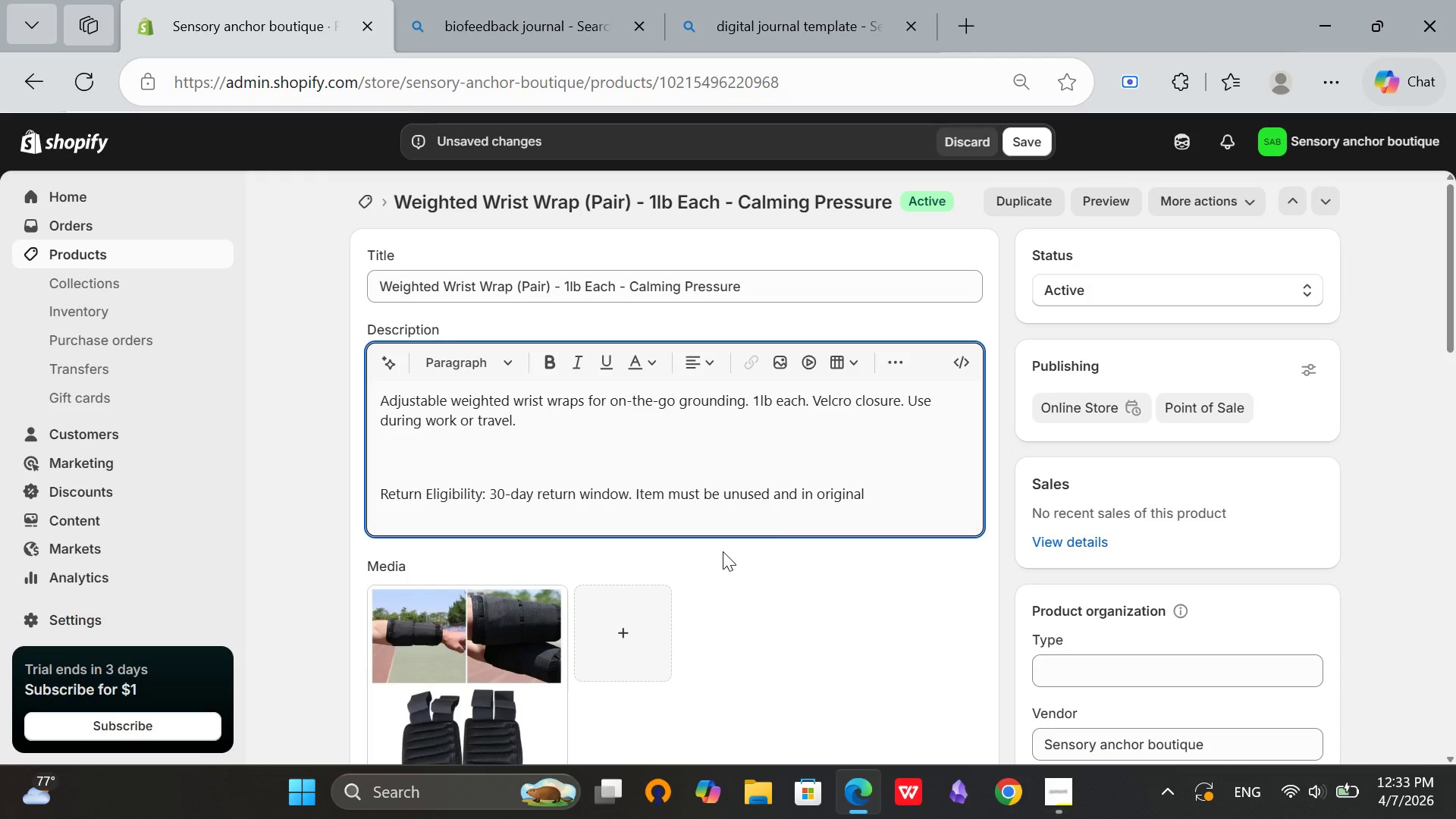 
type(packaging.)
 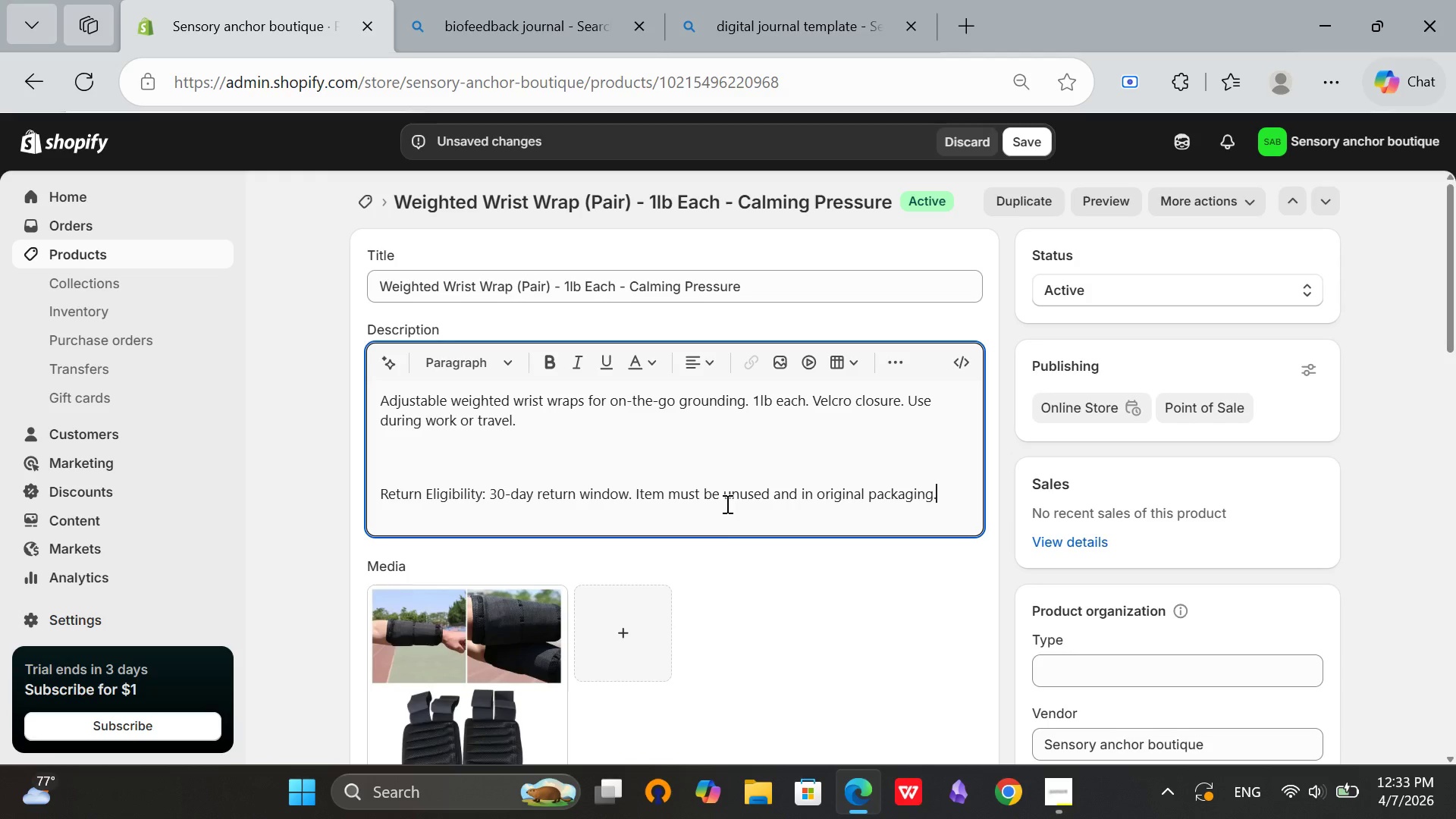 
wait(9.53)
 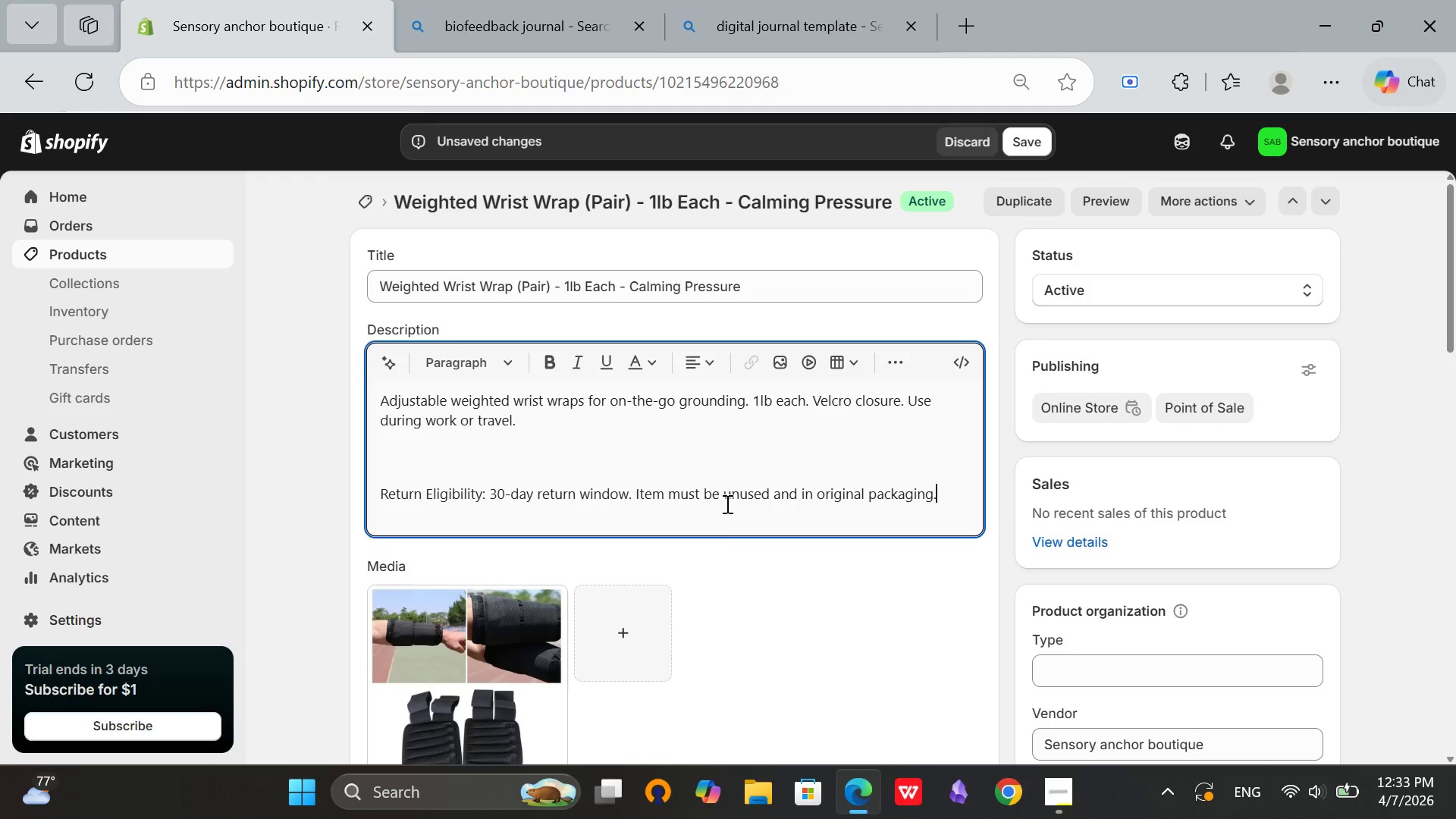 
left_click([1021, 130])
 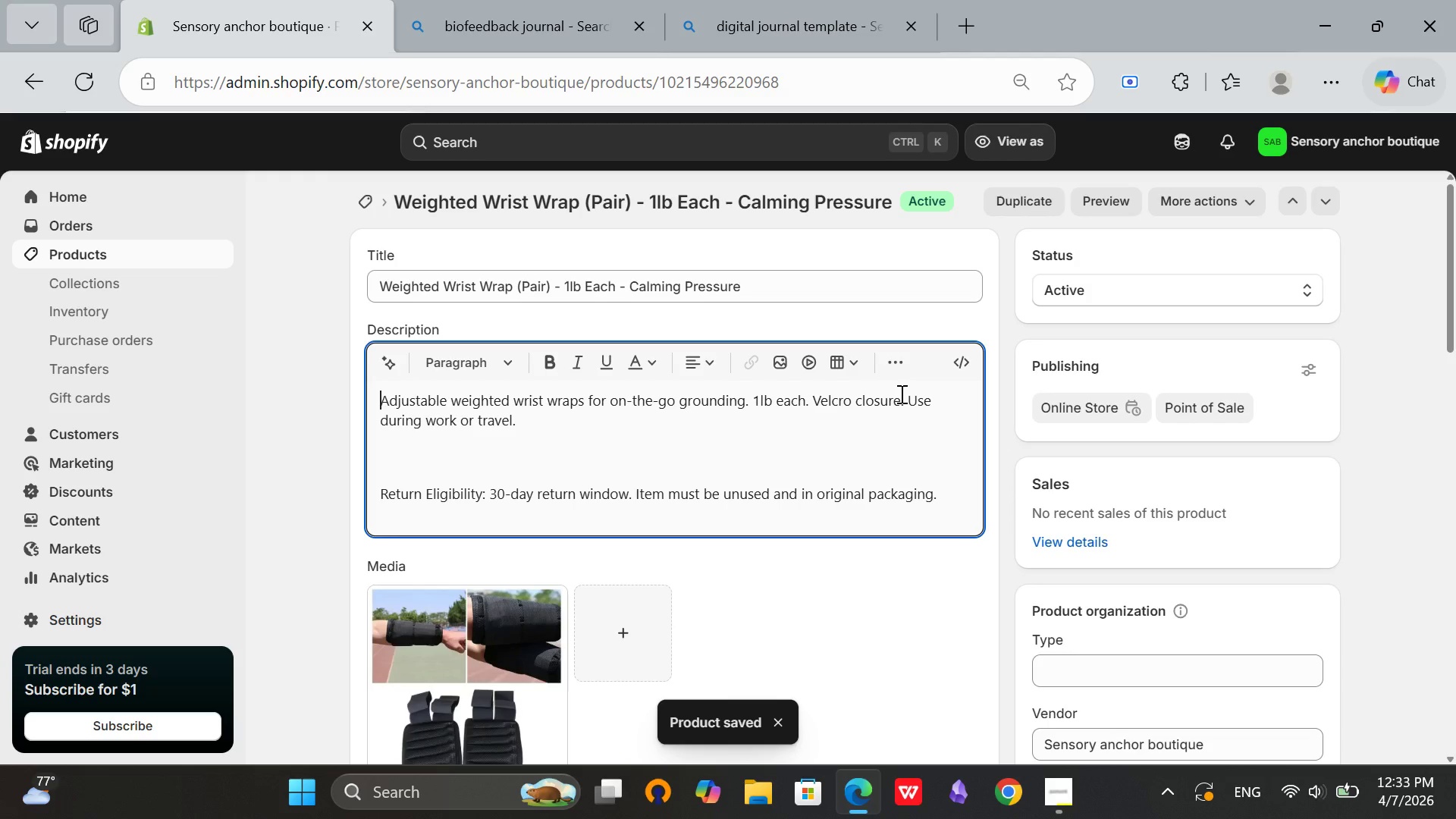 
wait(5.73)
 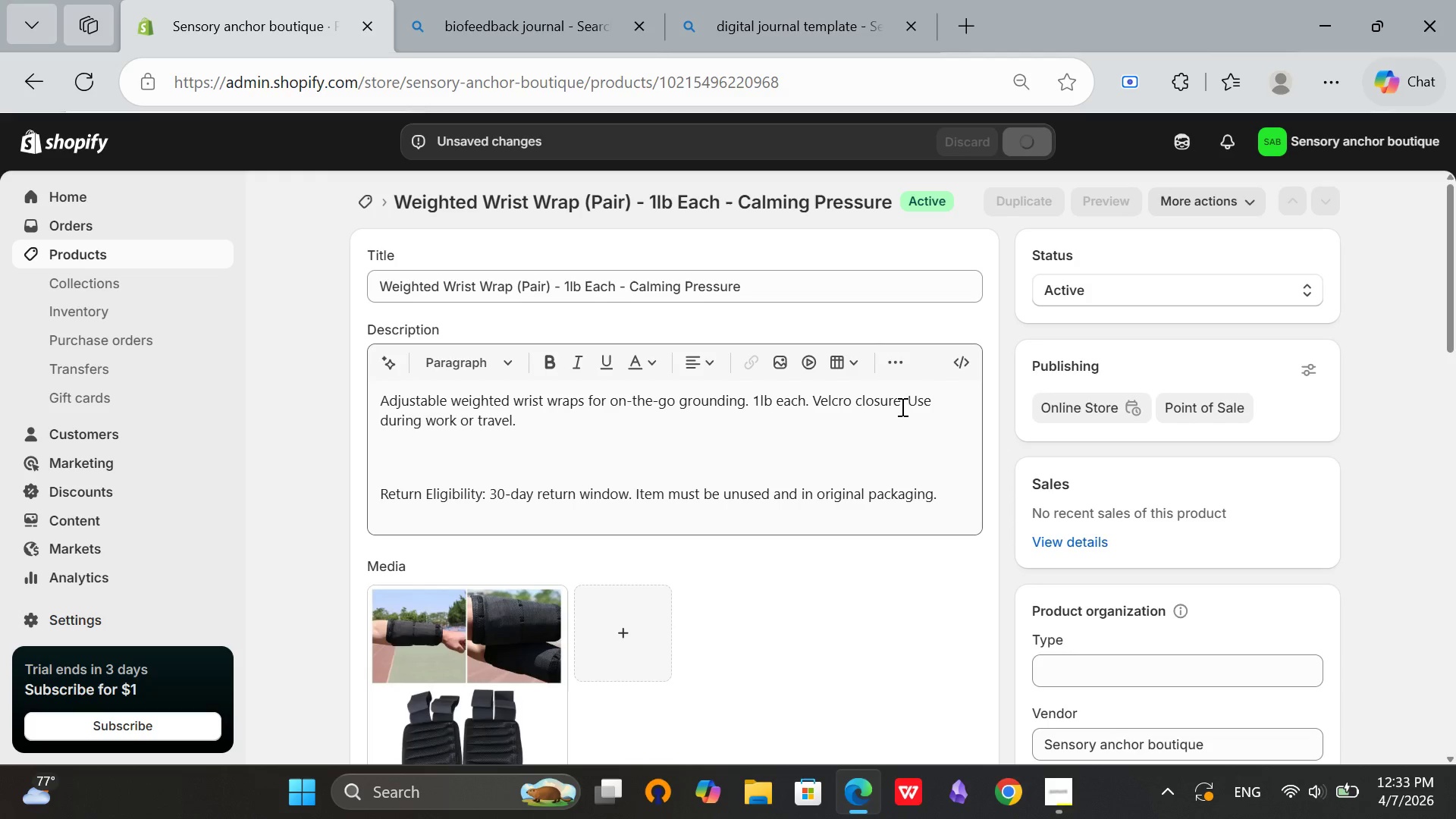 
left_click([1072, 808])